 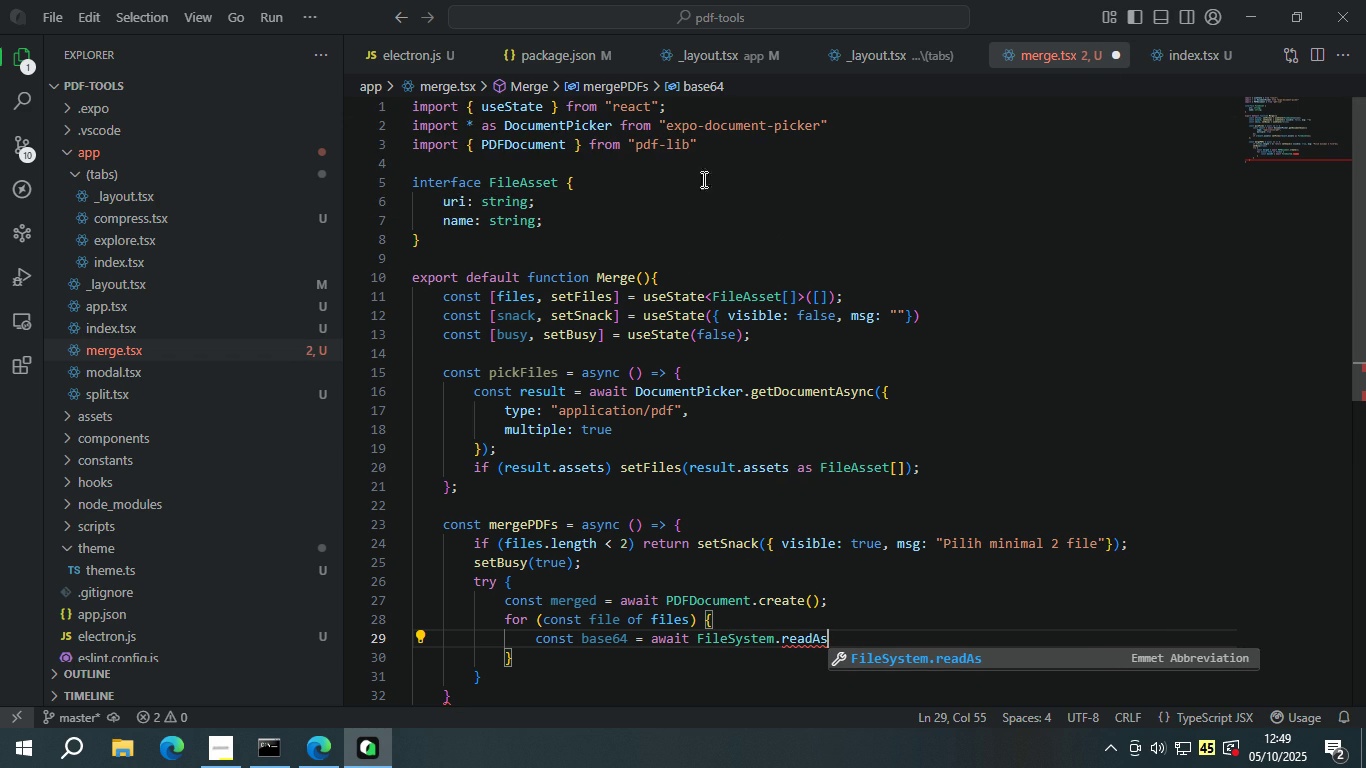 
left_click([799, 153])
 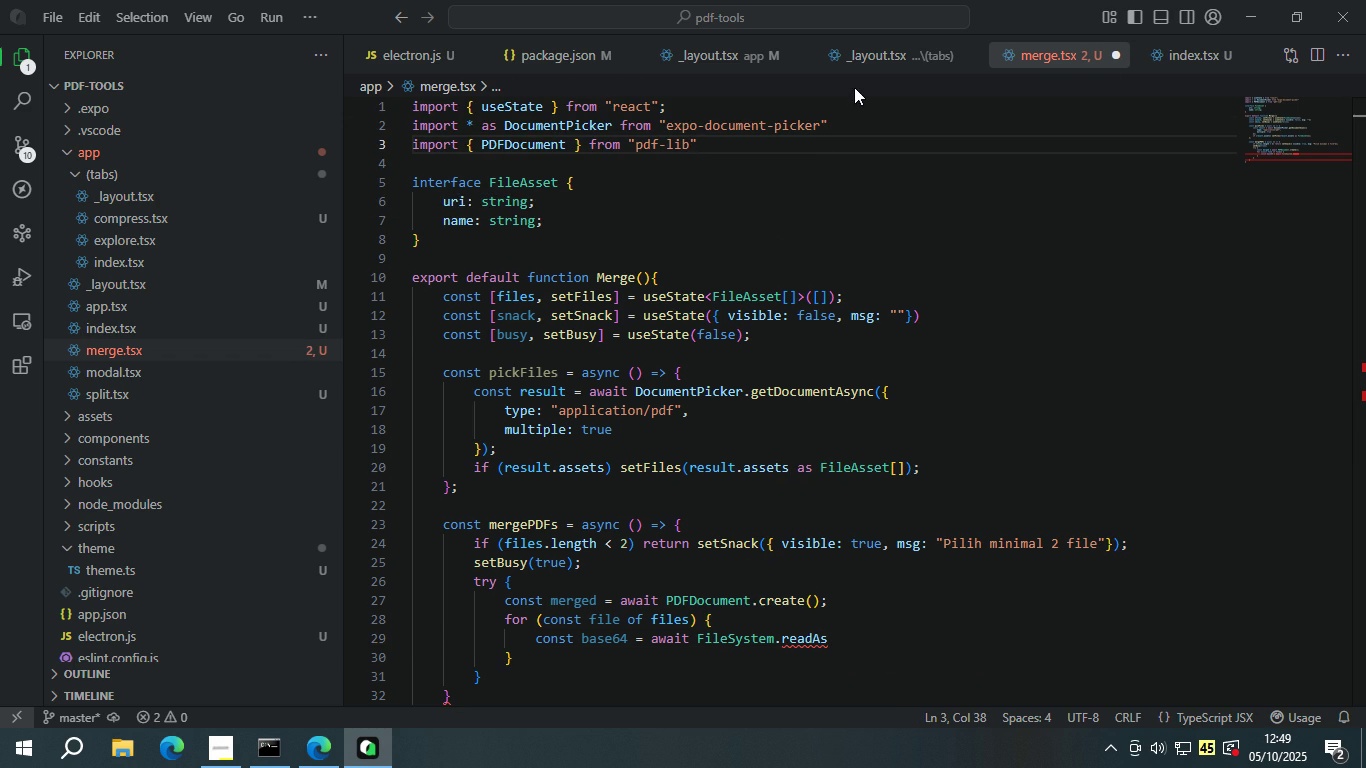 
left_click([854, 87])
 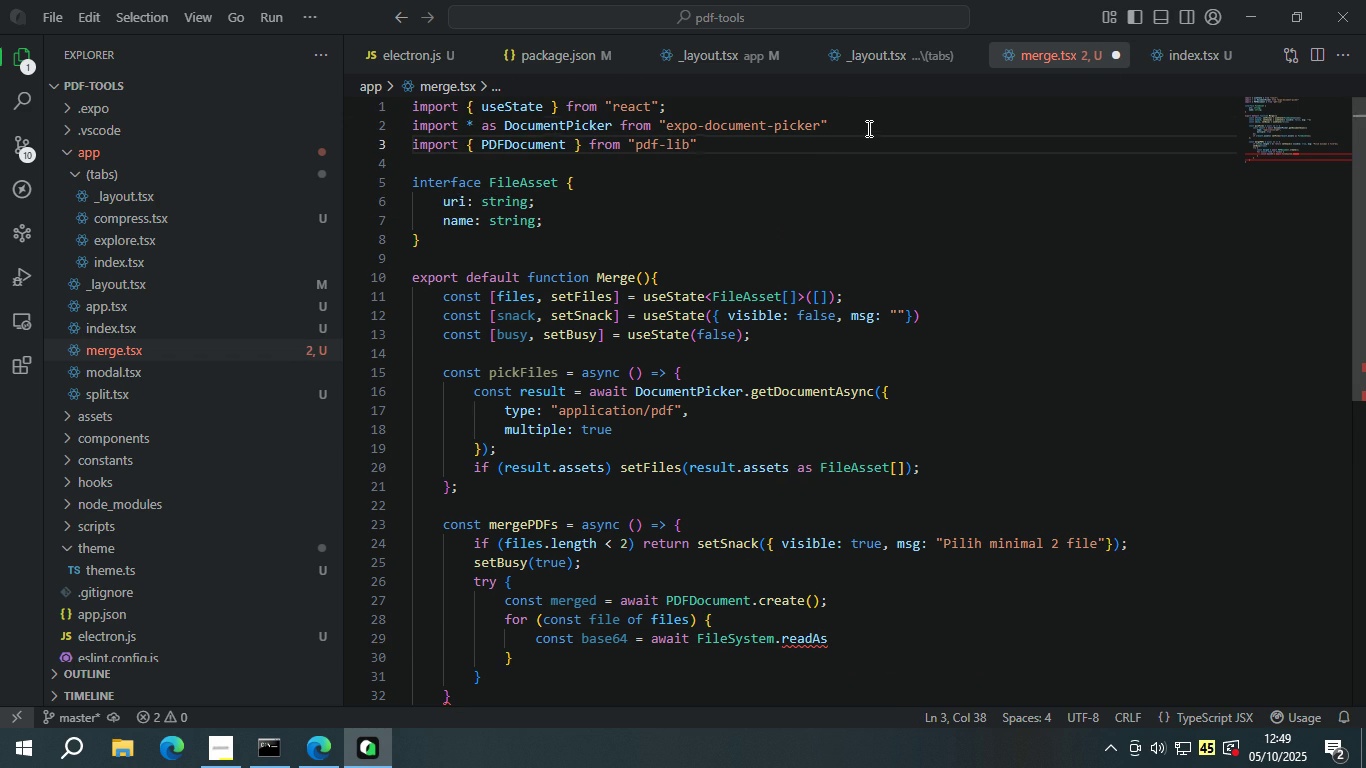 
left_click([867, 128])
 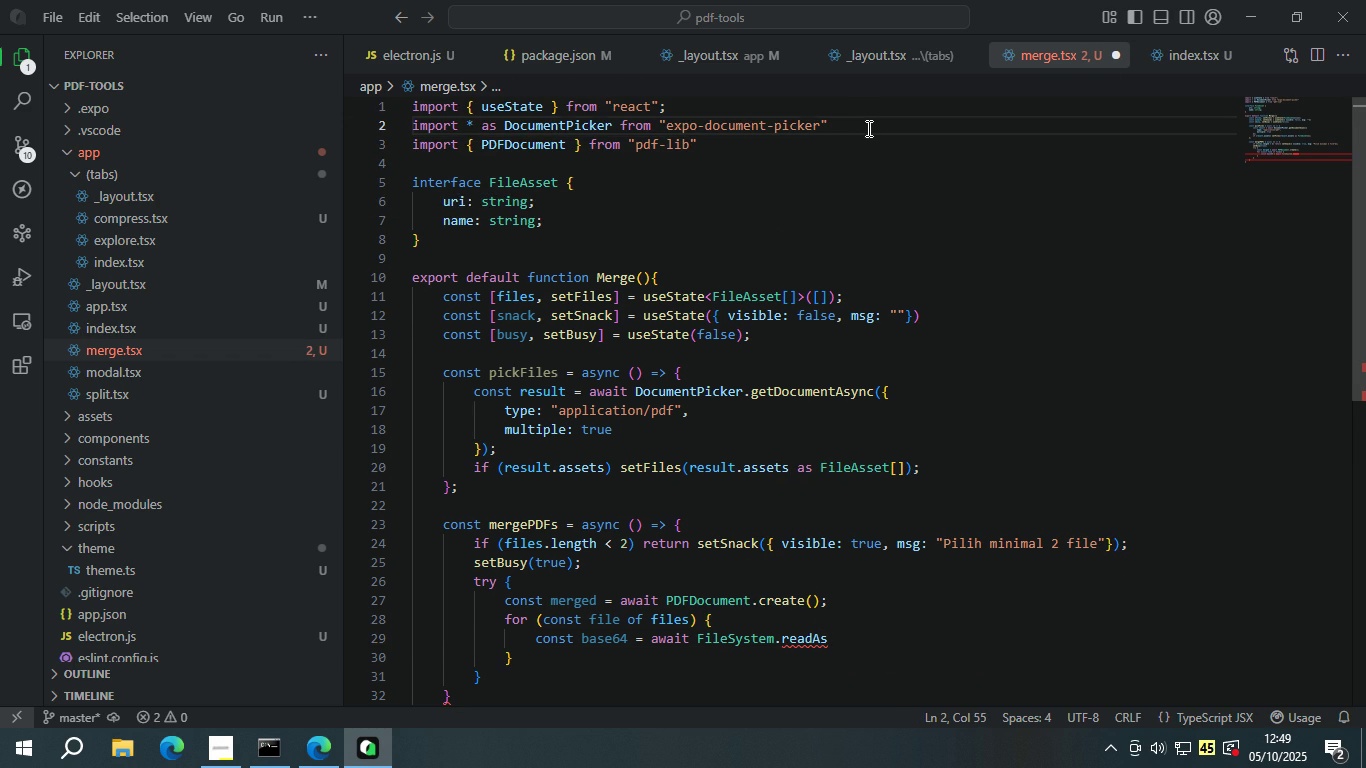 
key(Enter)
 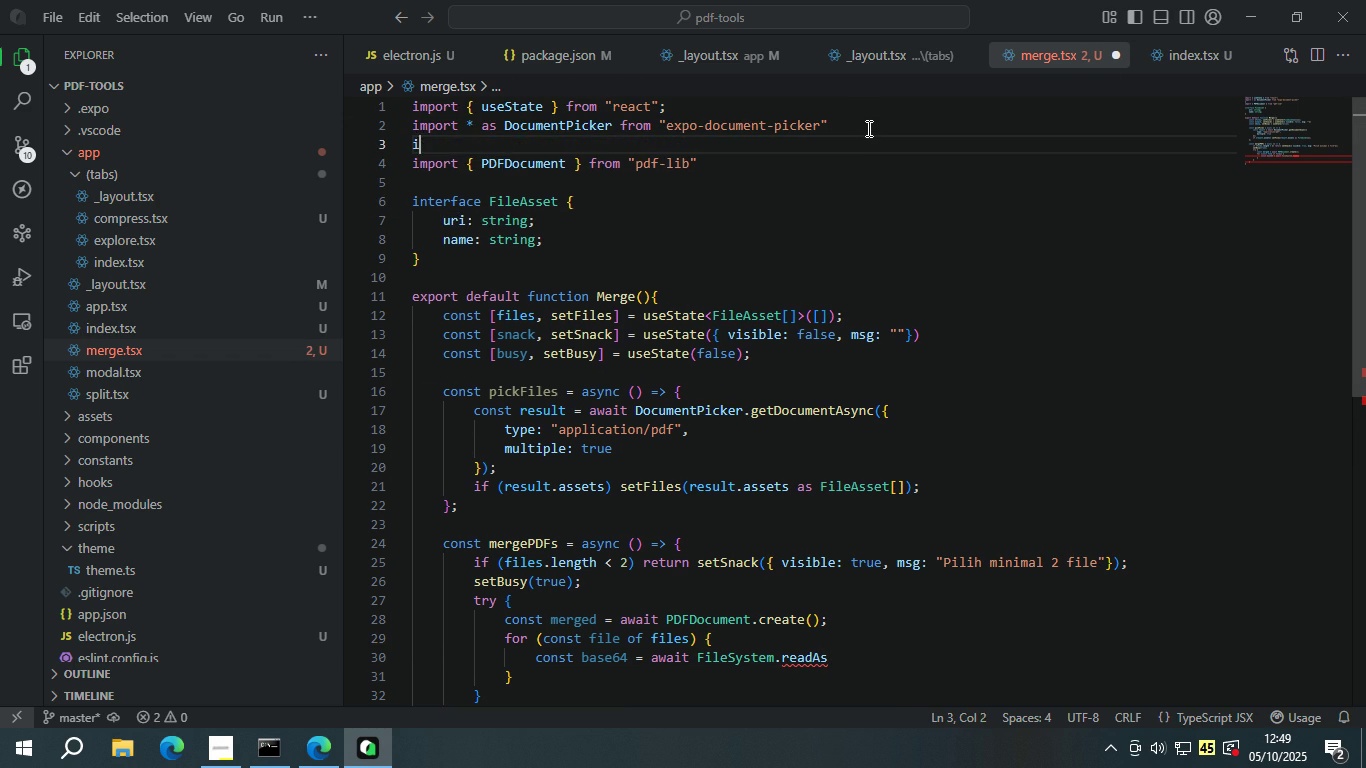 
type(import * as FileSystem from "expo-f)